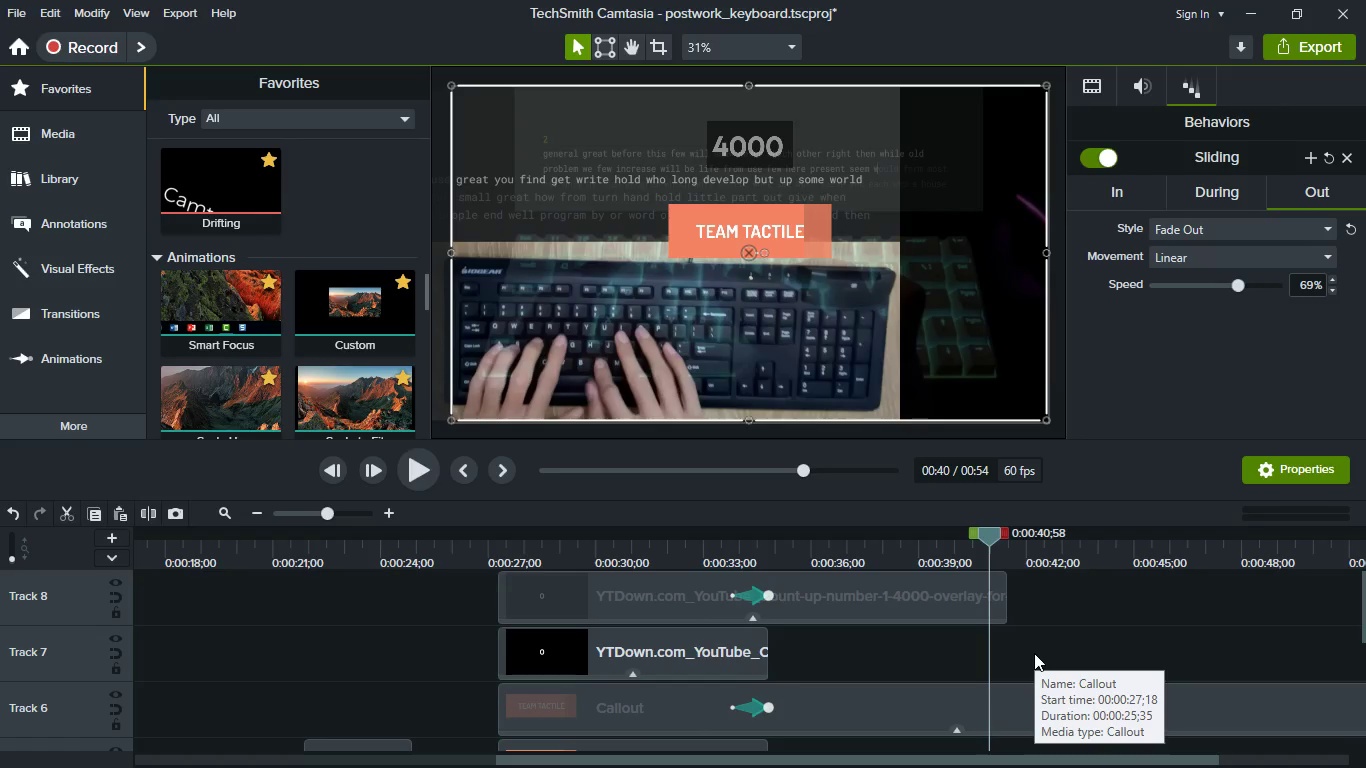 
scroll: coordinate [1034, 653], scroll_direction: down, amount: 5.0
 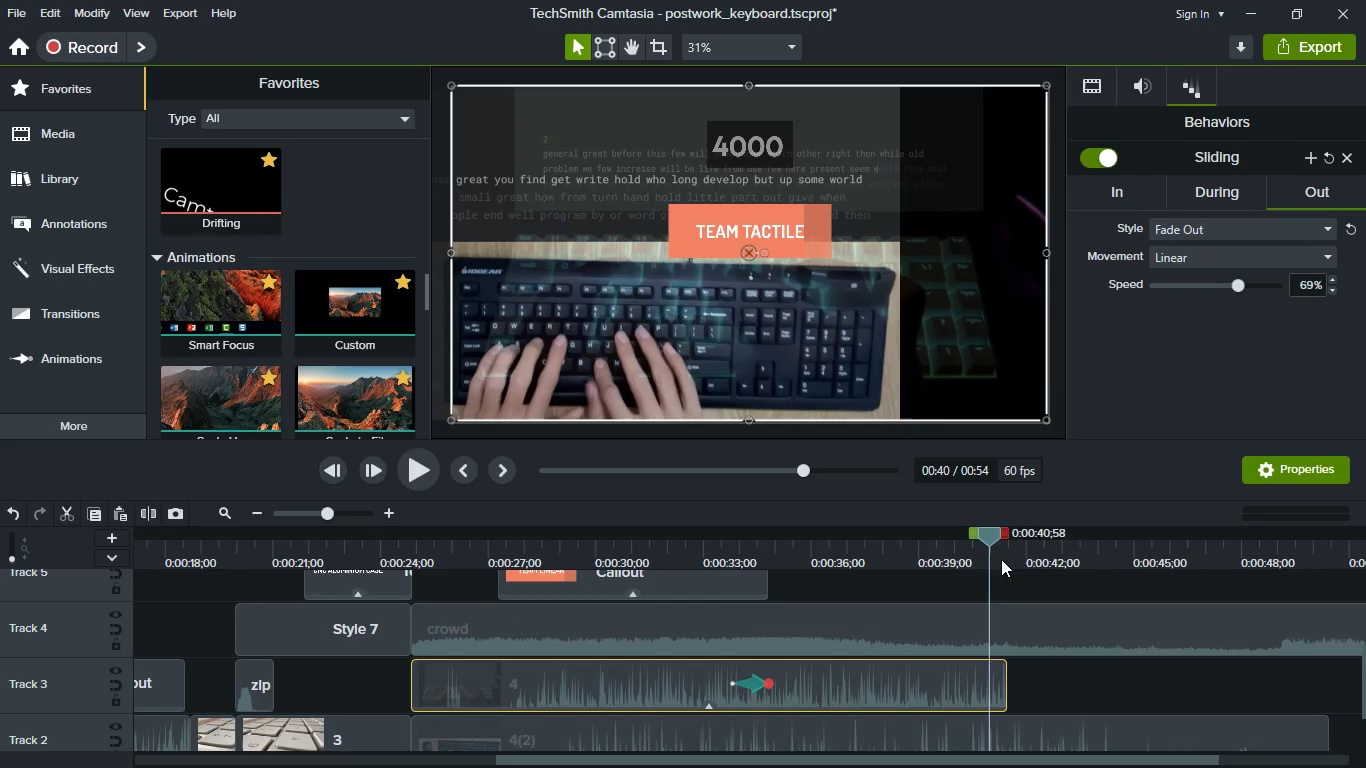 
left_click_drag(start_coordinate=[993, 539], to_coordinate=[1009, 541])
 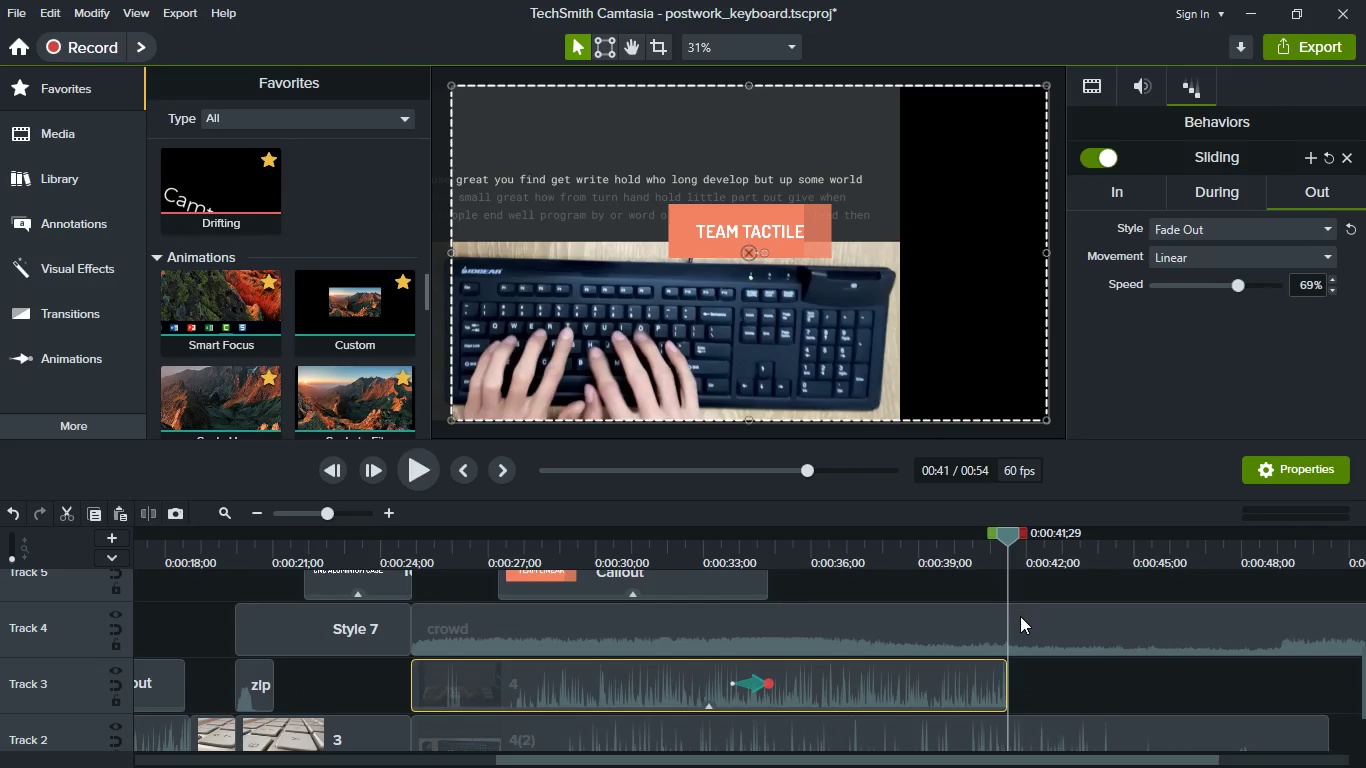 
scroll: coordinate [1020, 616], scroll_direction: up, amount: 4.0
 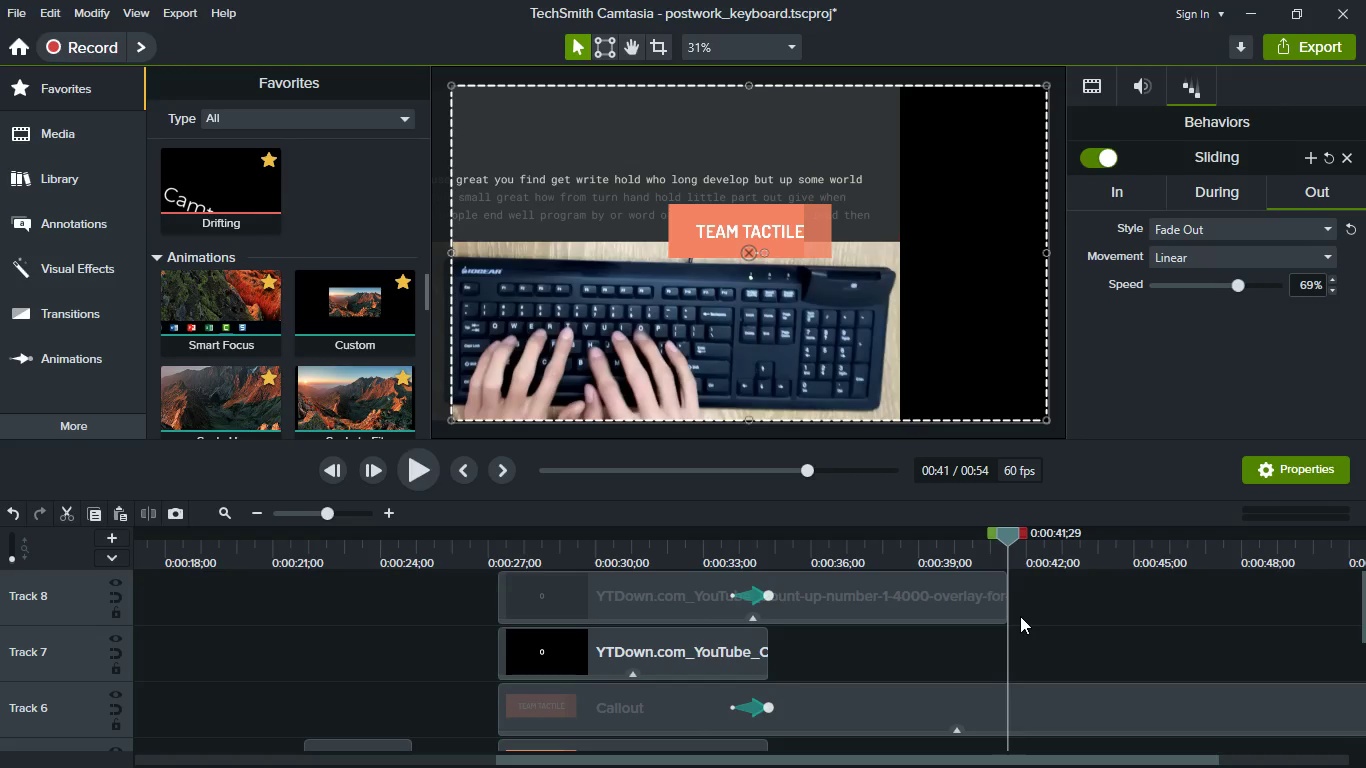 
scroll: coordinate [1020, 616], scroll_direction: down, amount: 4.0
 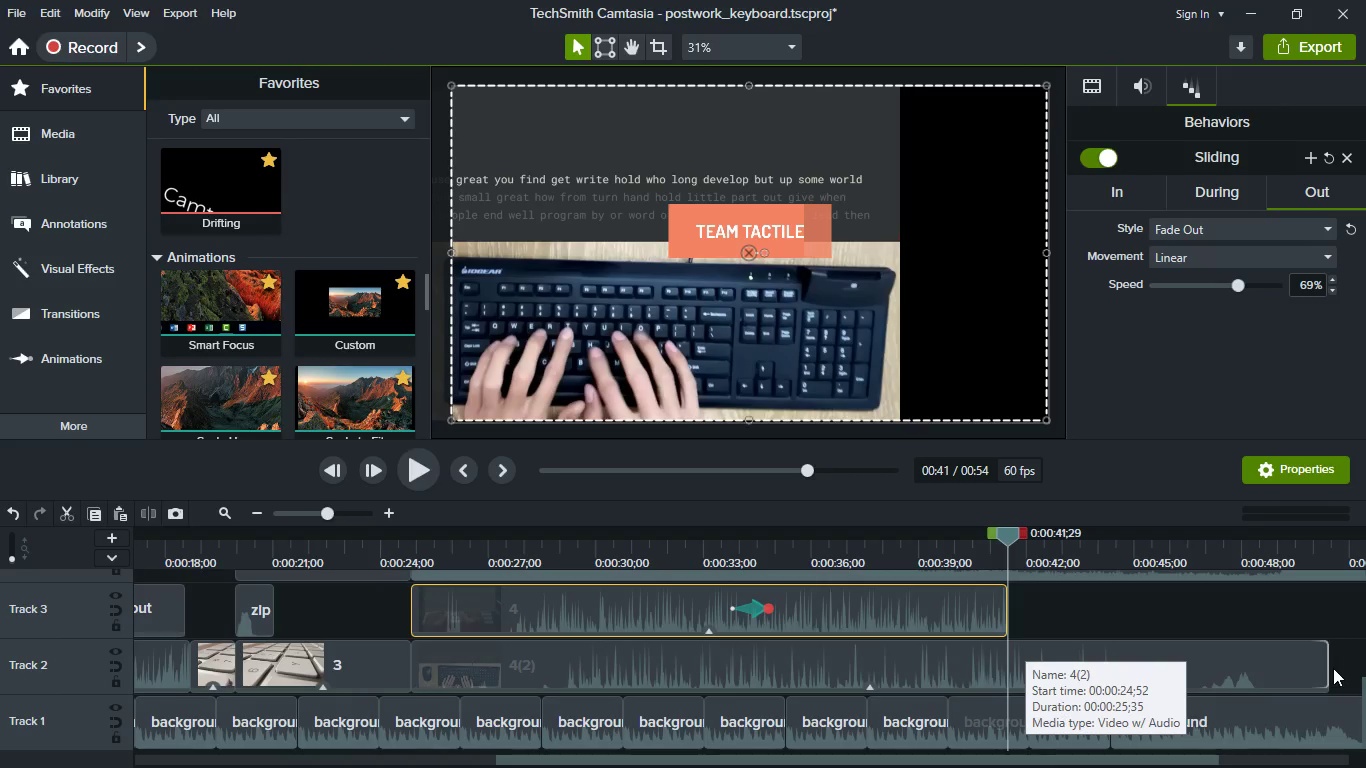 
left_click_drag(start_coordinate=[1324, 668], to_coordinate=[732, 651])
 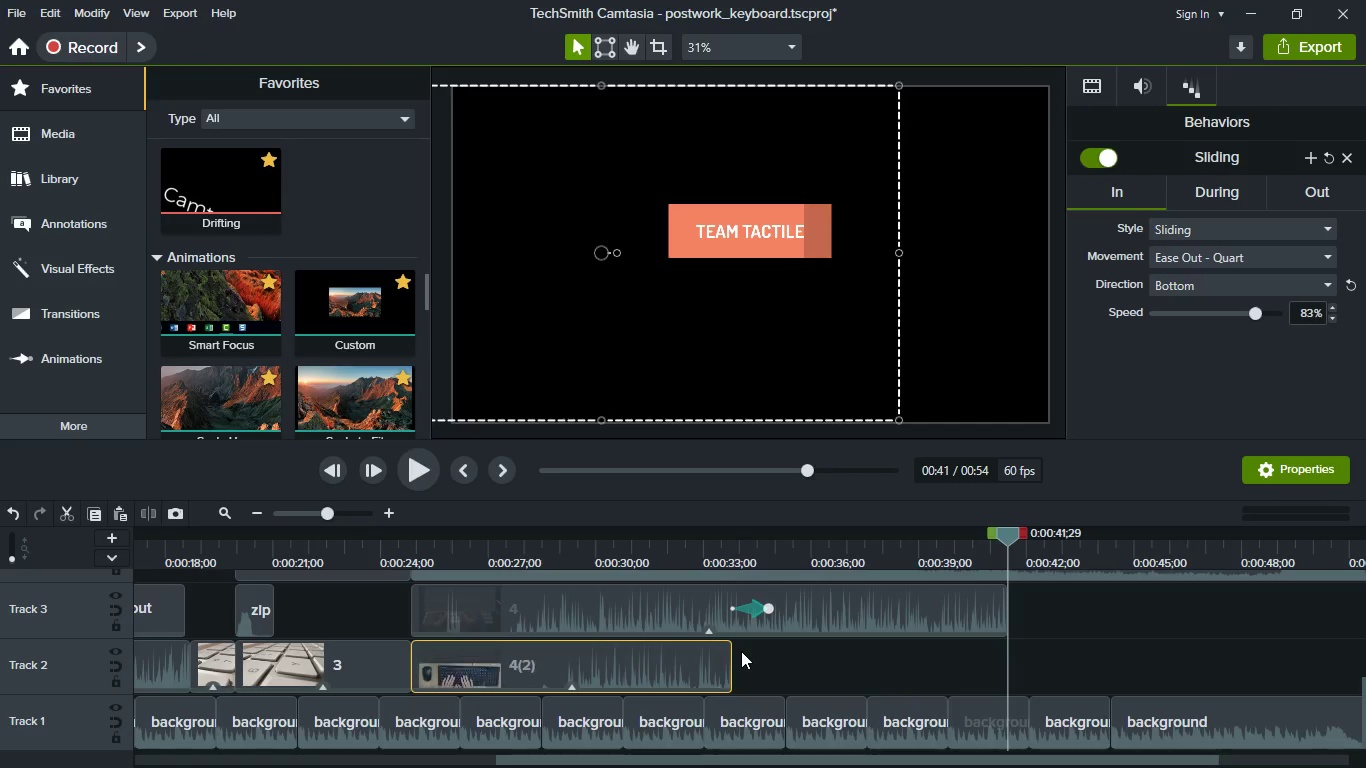 
scroll: coordinate [741, 651], scroll_direction: up, amount: 4.0
 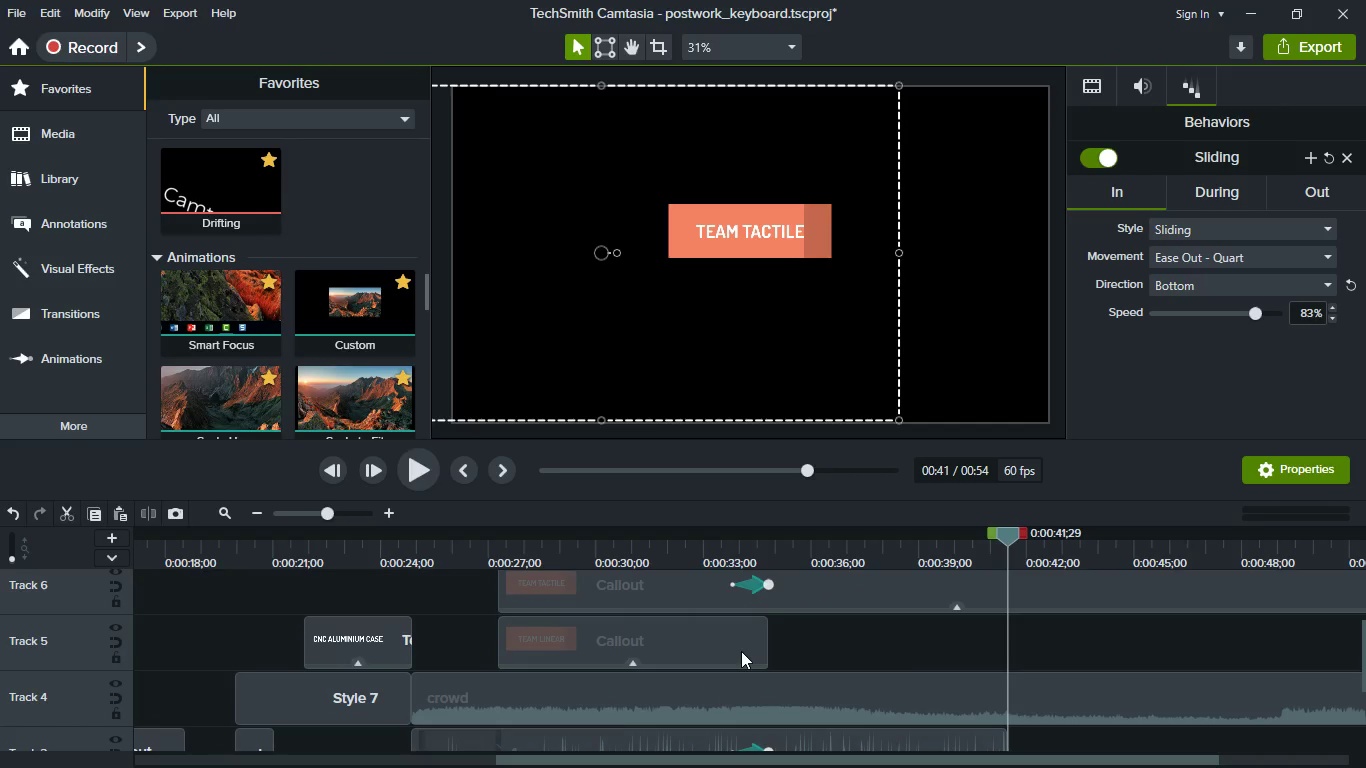 
scroll: coordinate [741, 651], scroll_direction: down, amount: 2.0
 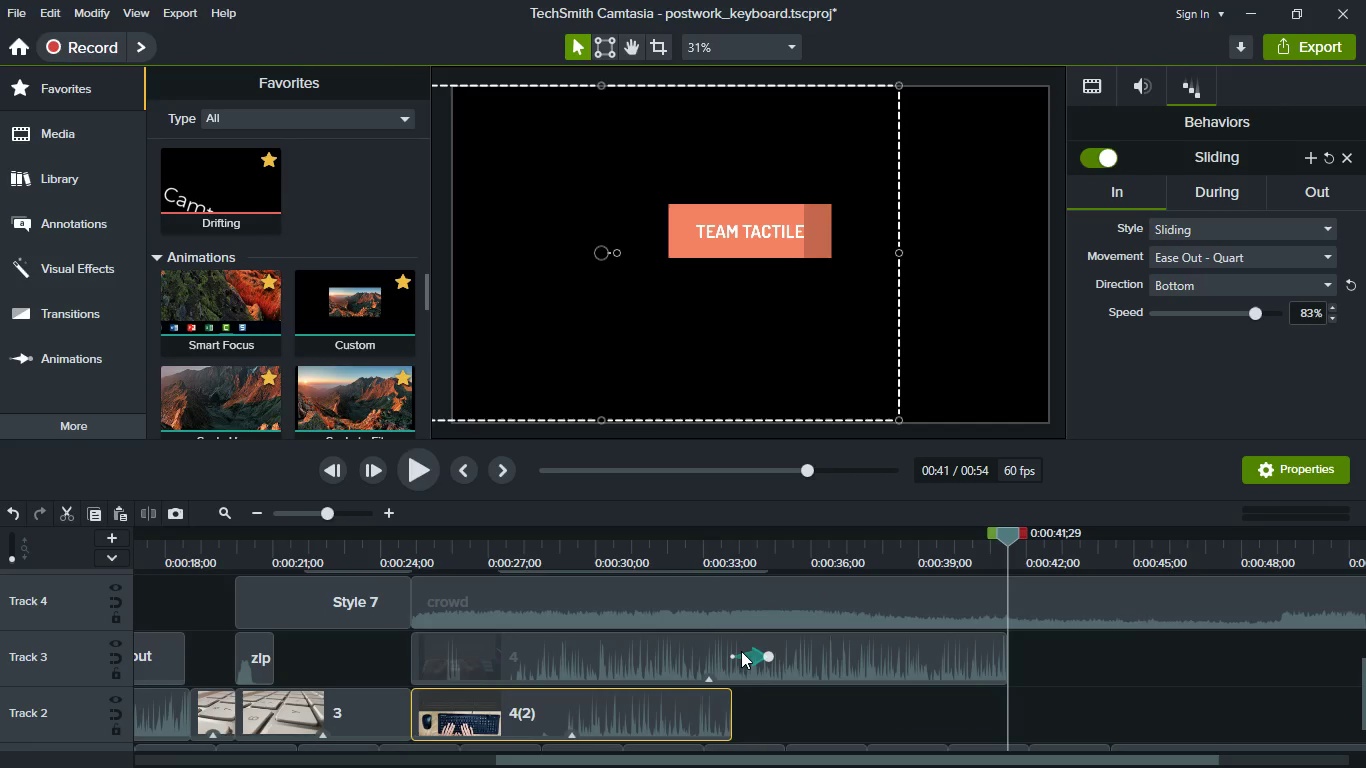 
scroll: coordinate [741, 651], scroll_direction: up, amount: 2.0
 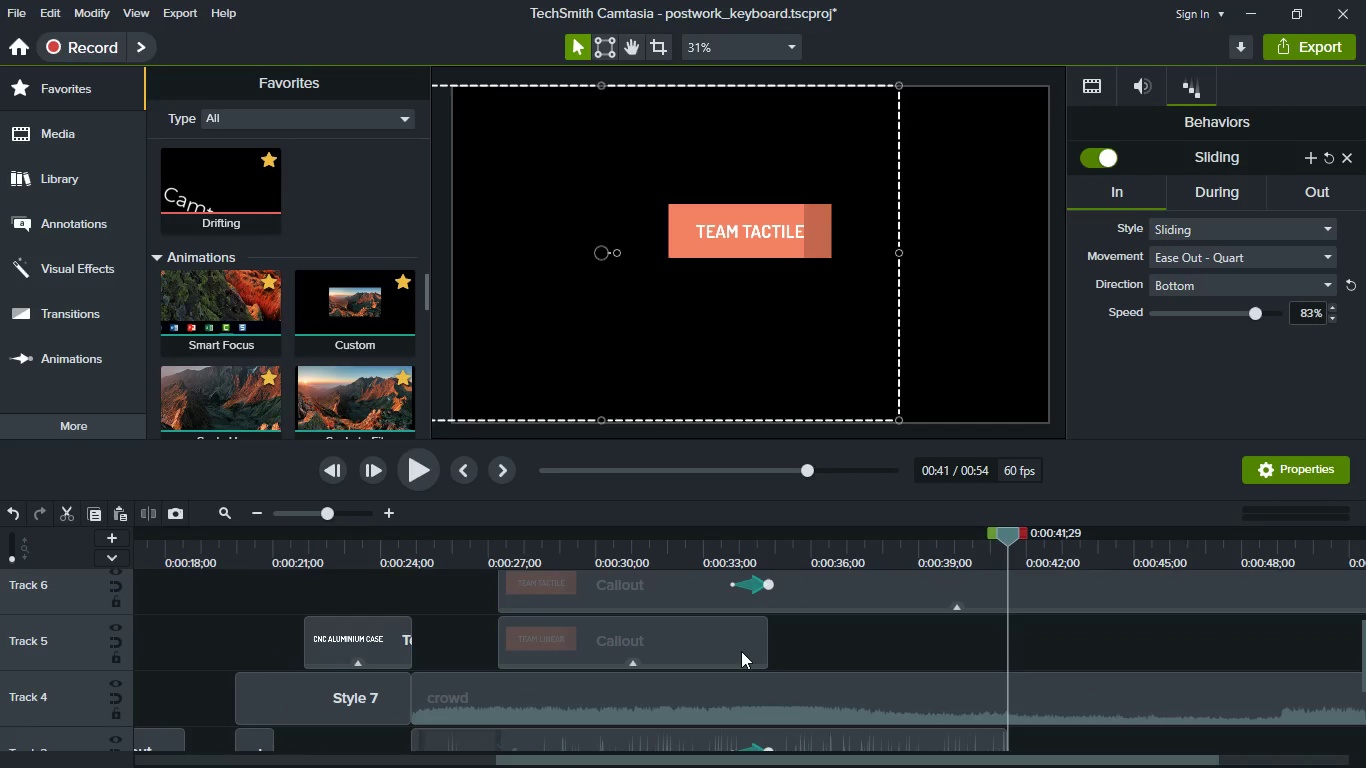 
scroll: coordinate [741, 651], scroll_direction: down, amount: 2.0
 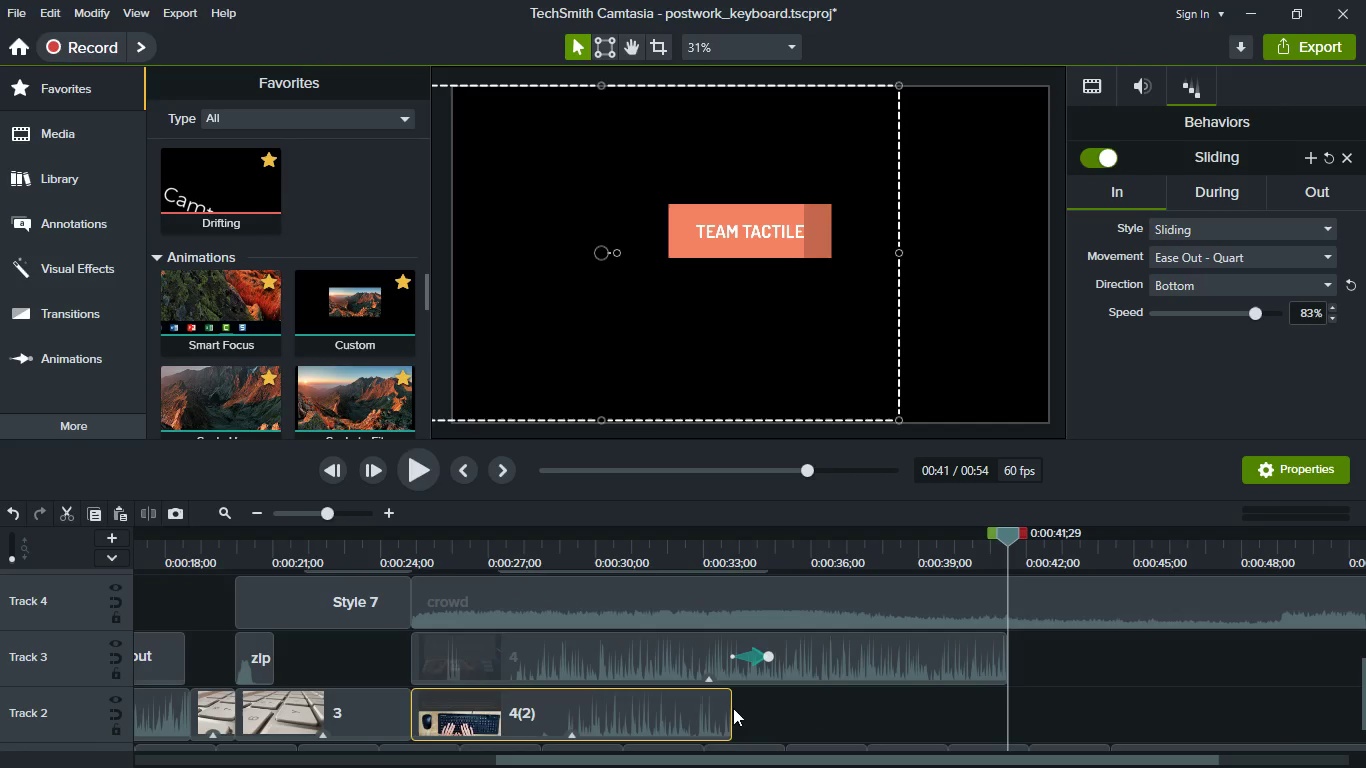 
left_click_drag(start_coordinate=[732, 706], to_coordinate=[769, 703])
 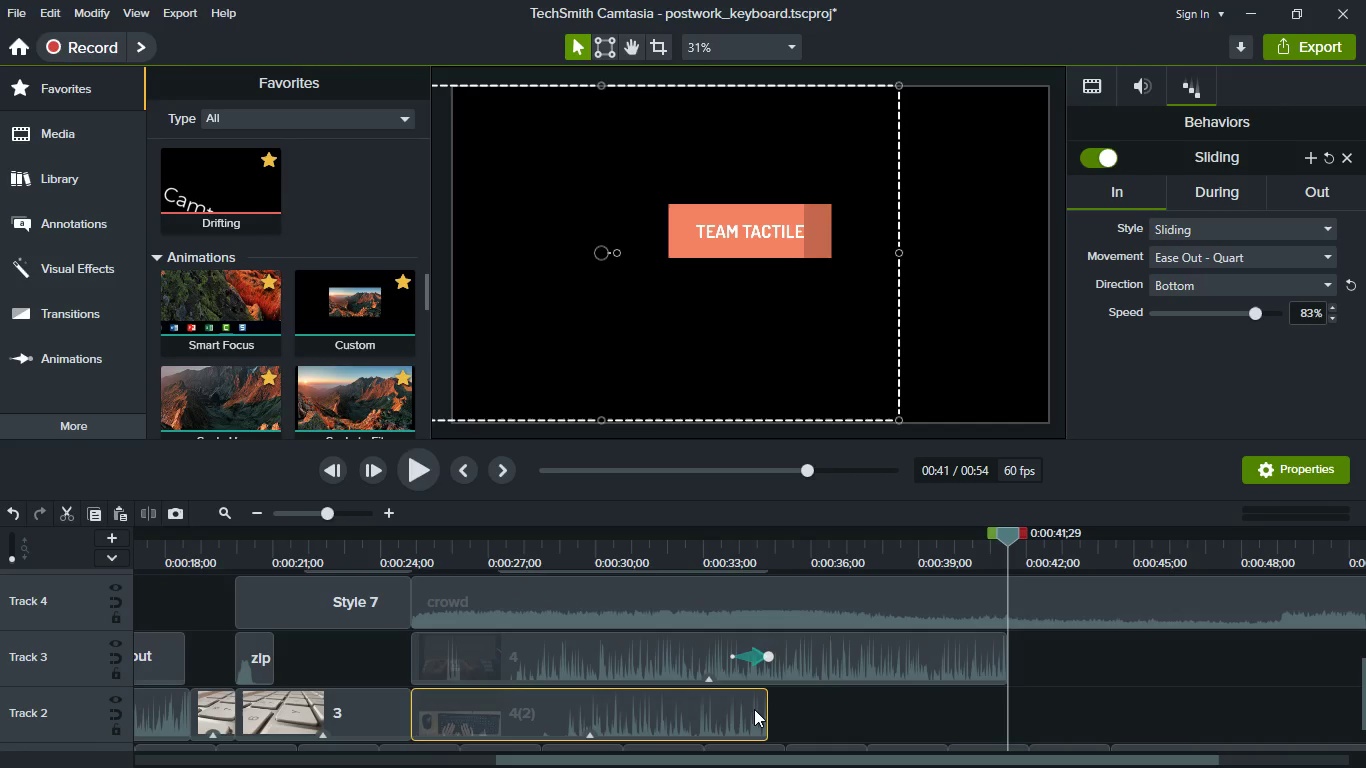 
left_click([754, 709])
 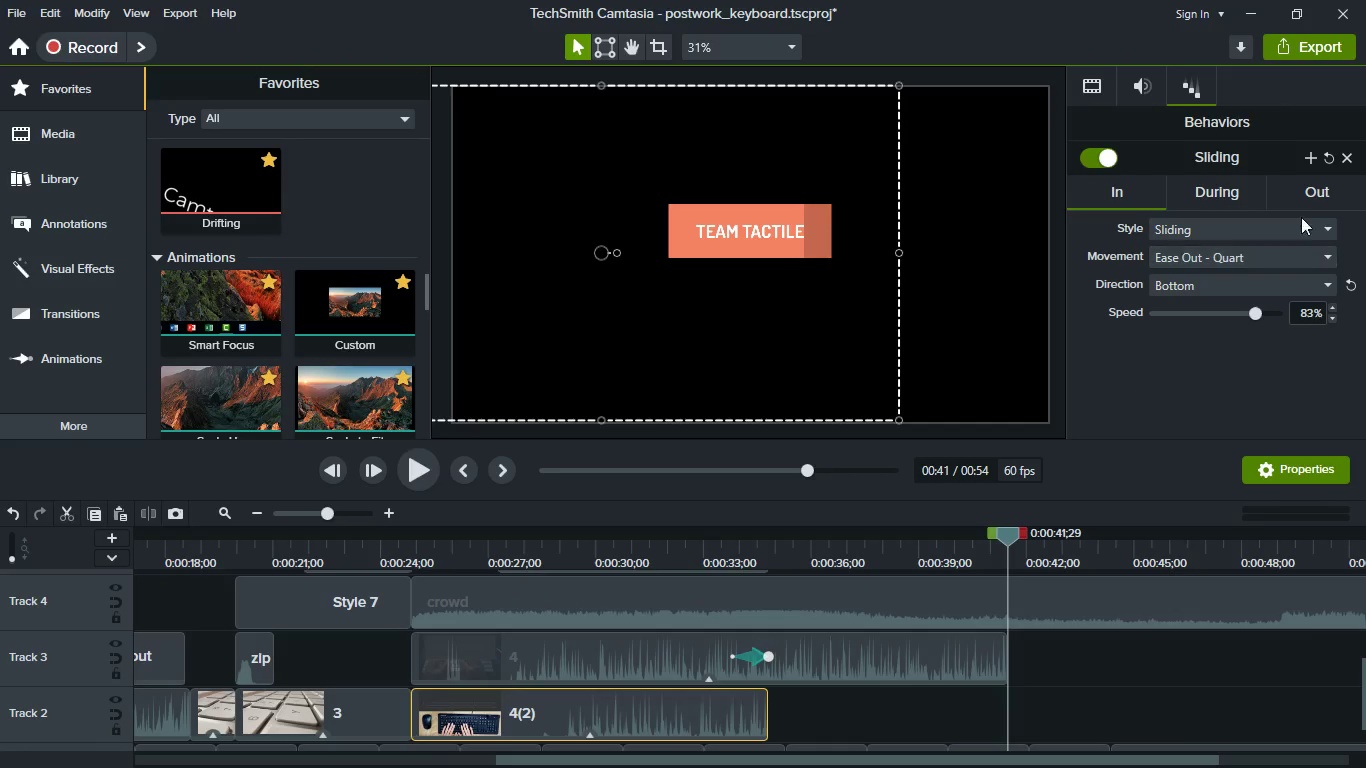 
left_click([1303, 204])
 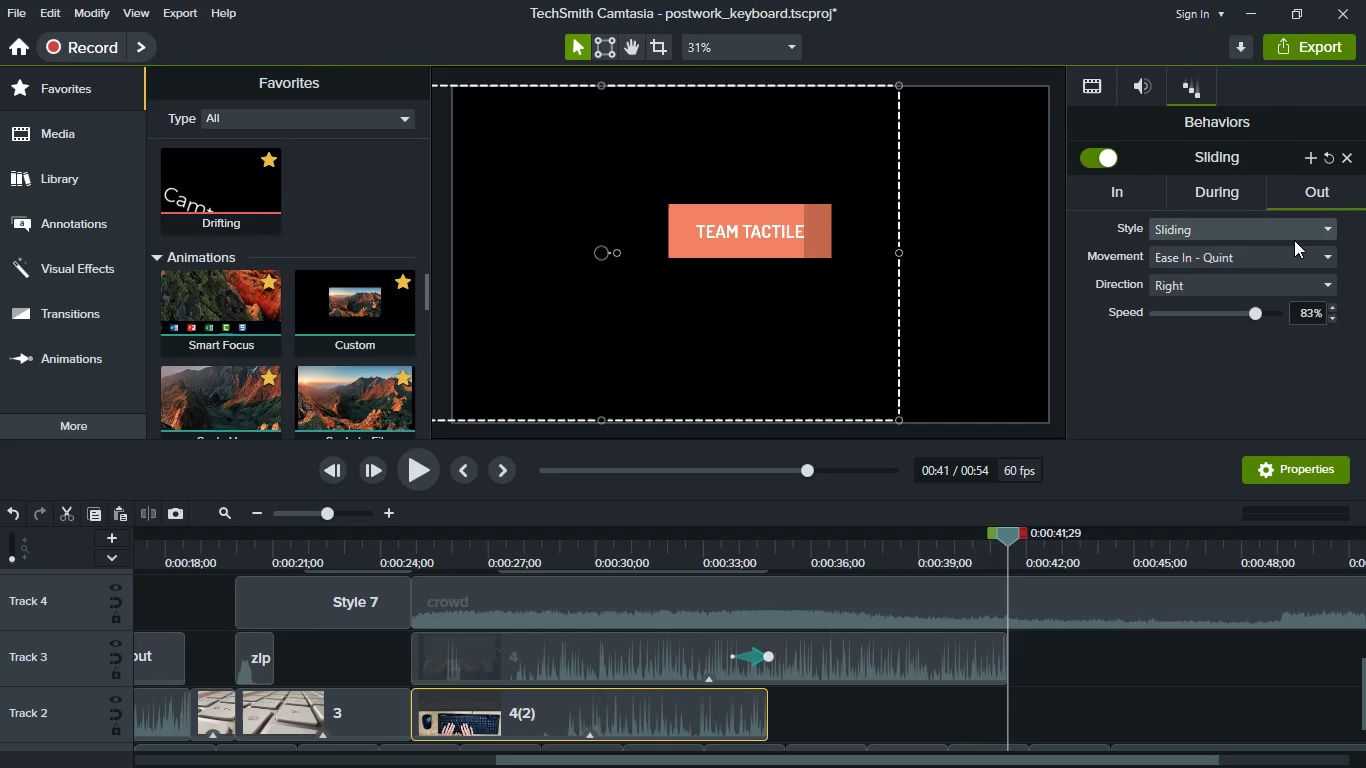 
left_click([1292, 237])
 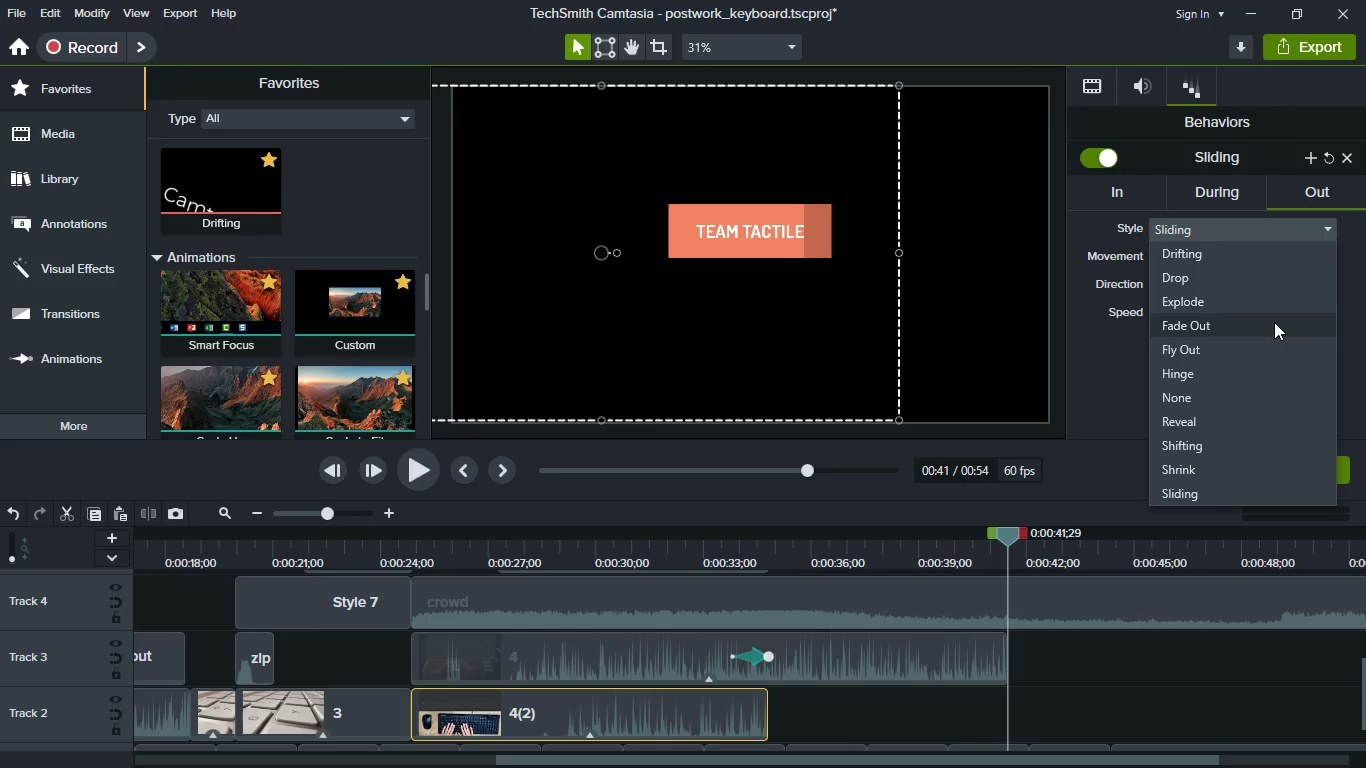 
left_click([1274, 322])
 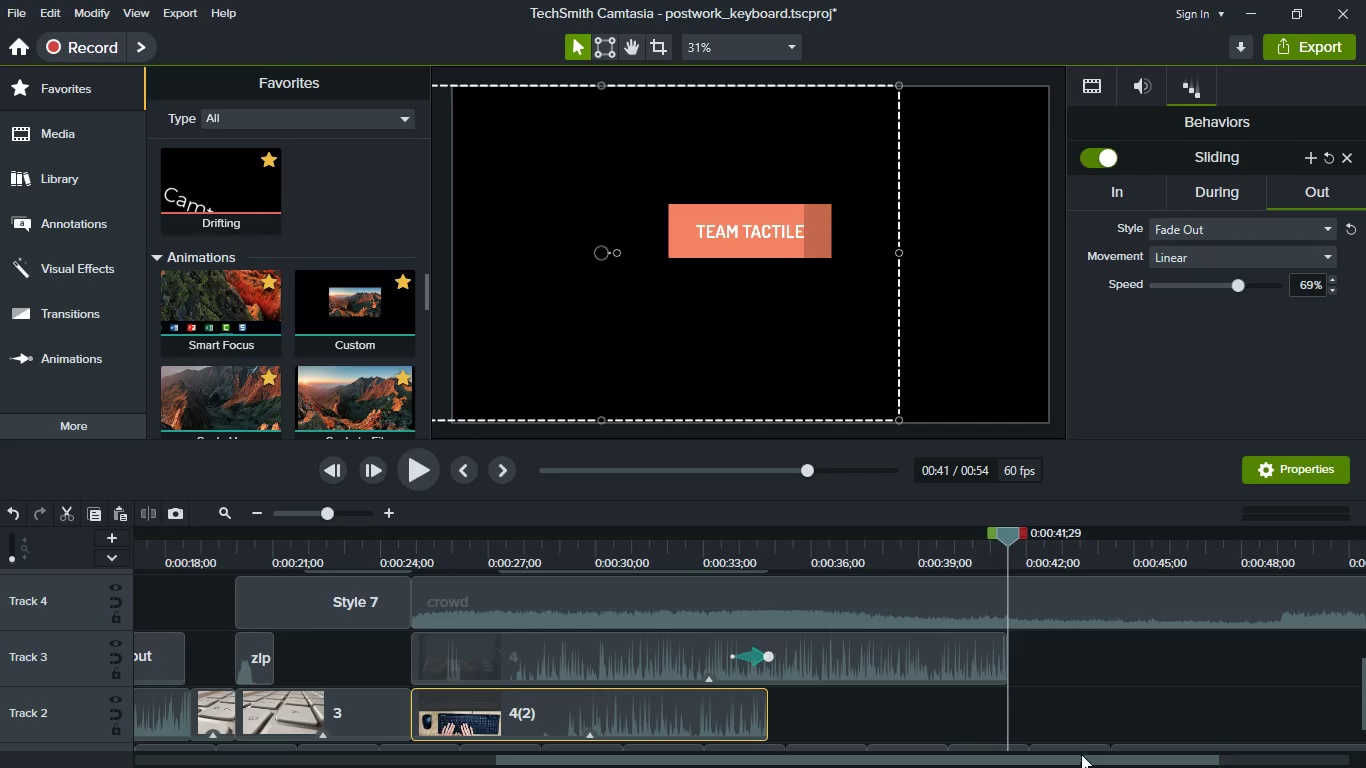 
left_click([1082, 709])
 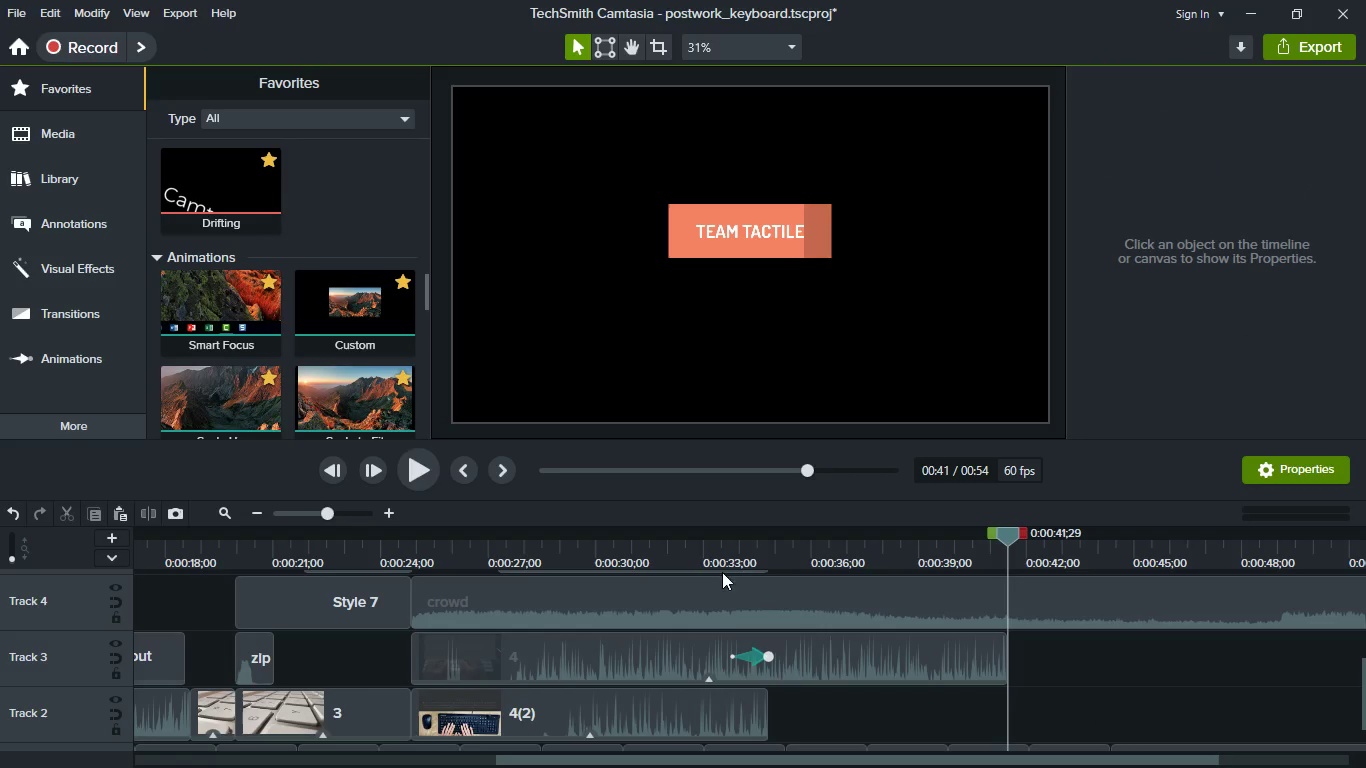 
left_click([692, 555])
 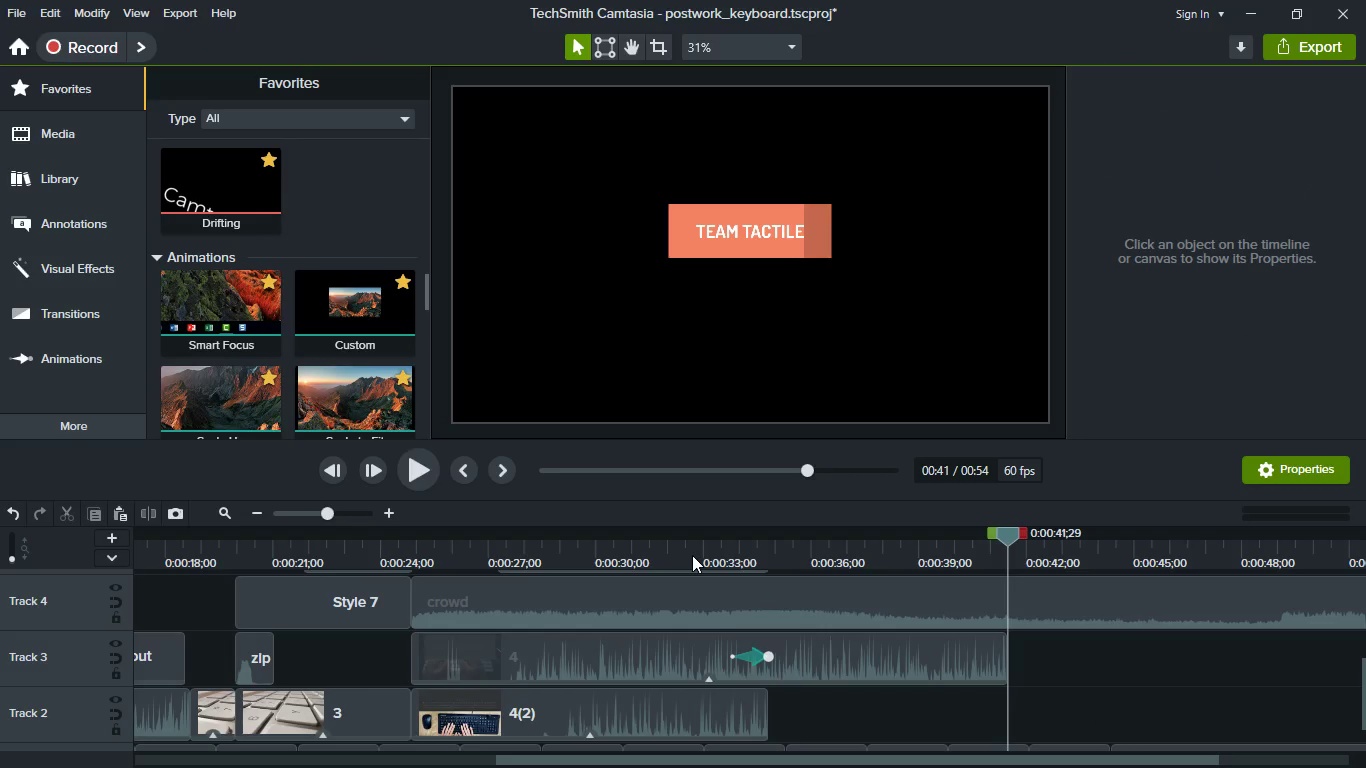 
scroll: coordinate [1038, 682], scroll_direction: up, amount: 4.0
 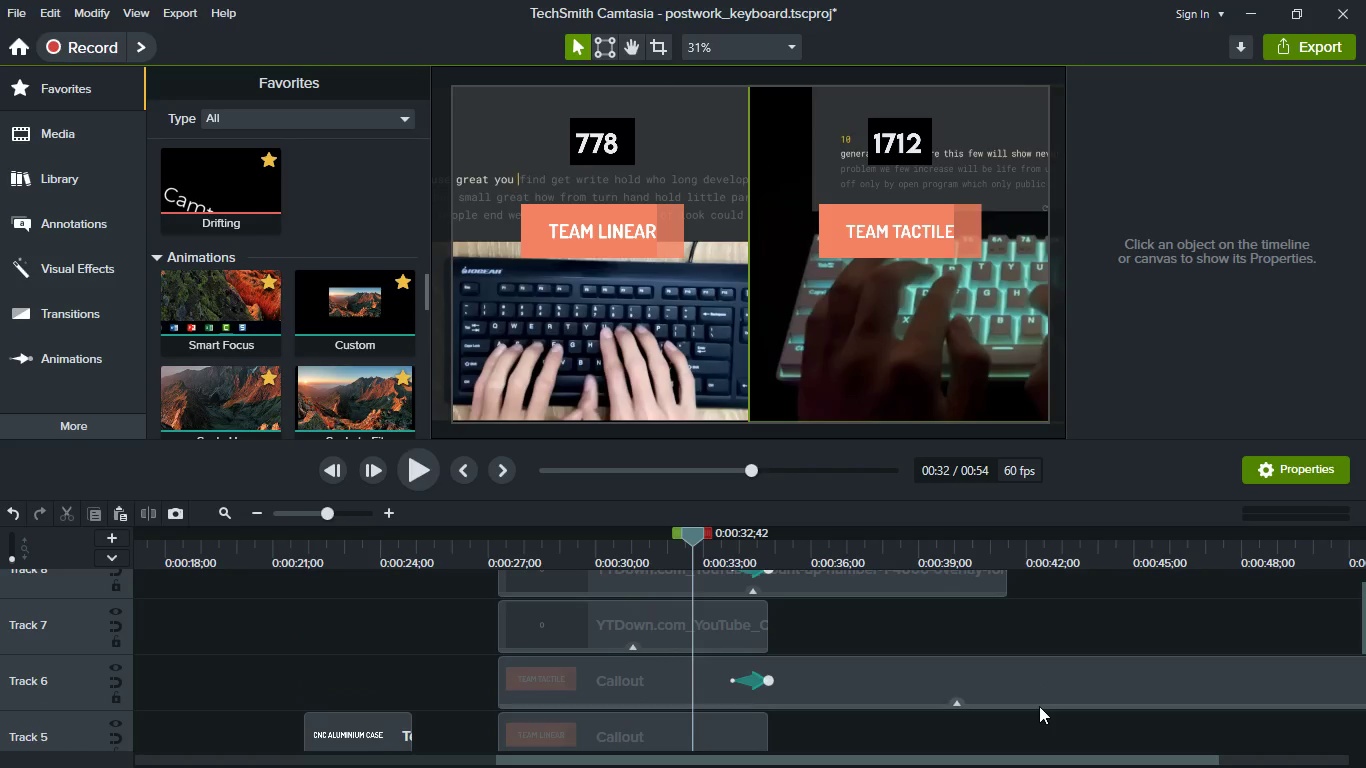 
hold_key(key=ControlLeft, duration=0.52)
scroll: coordinate [839, 700], scroll_direction: down, amount: 5.0
 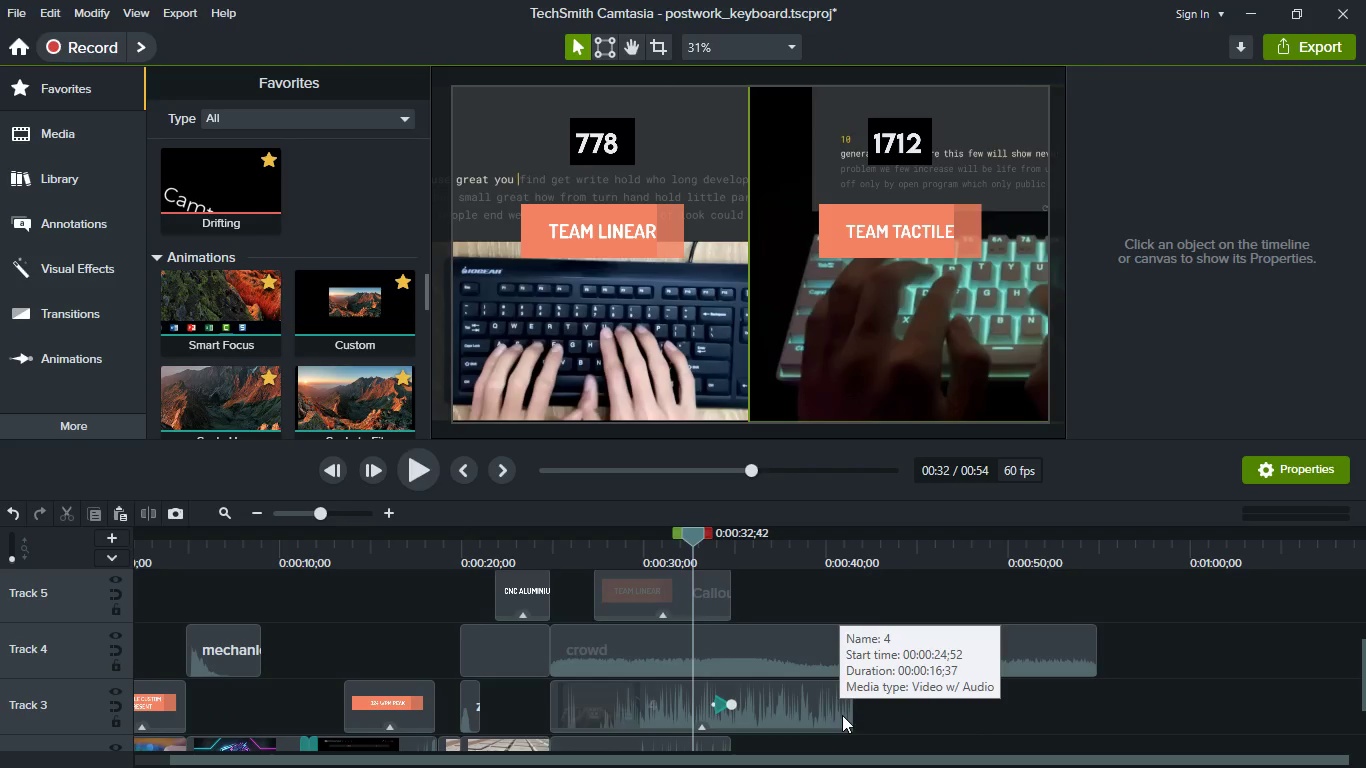 
left_click([842, 715])
 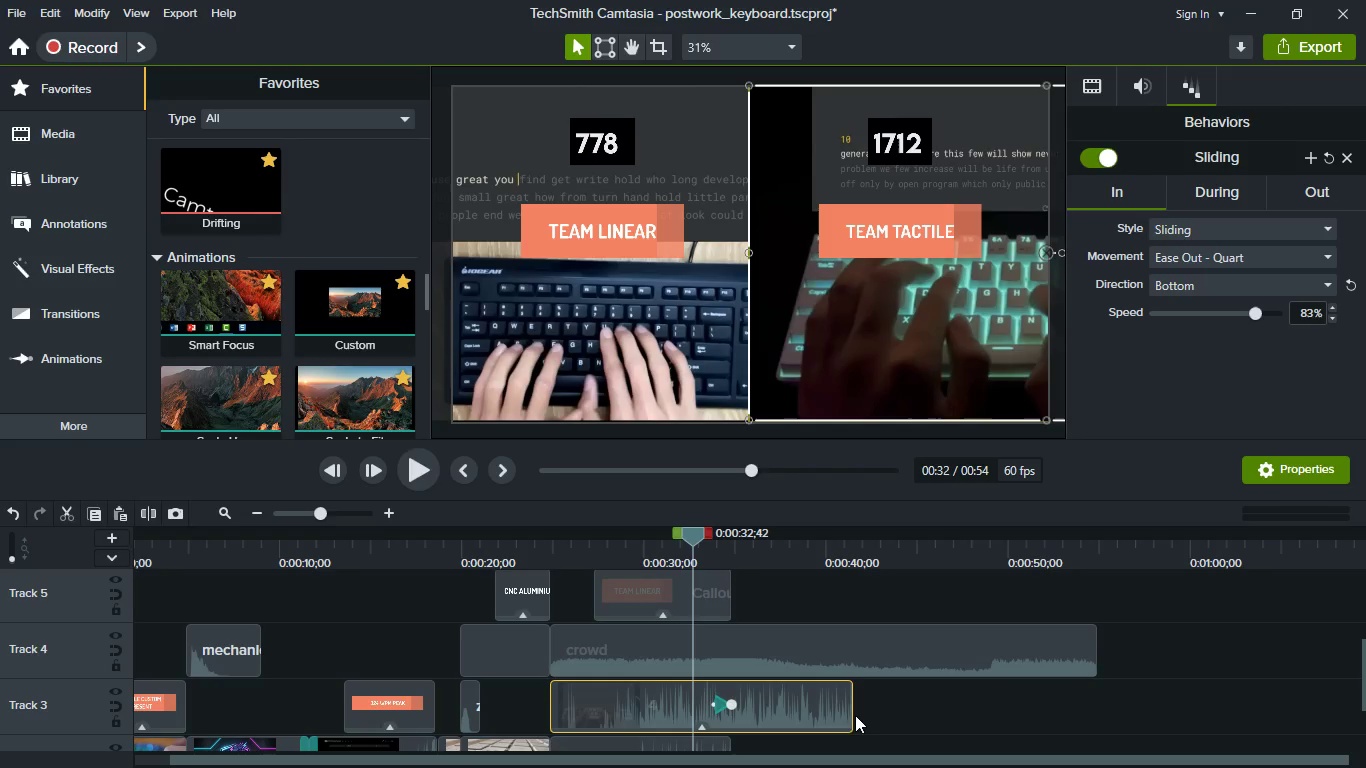 
scroll: coordinate [881, 712], scroll_direction: down, amount: 1.0
 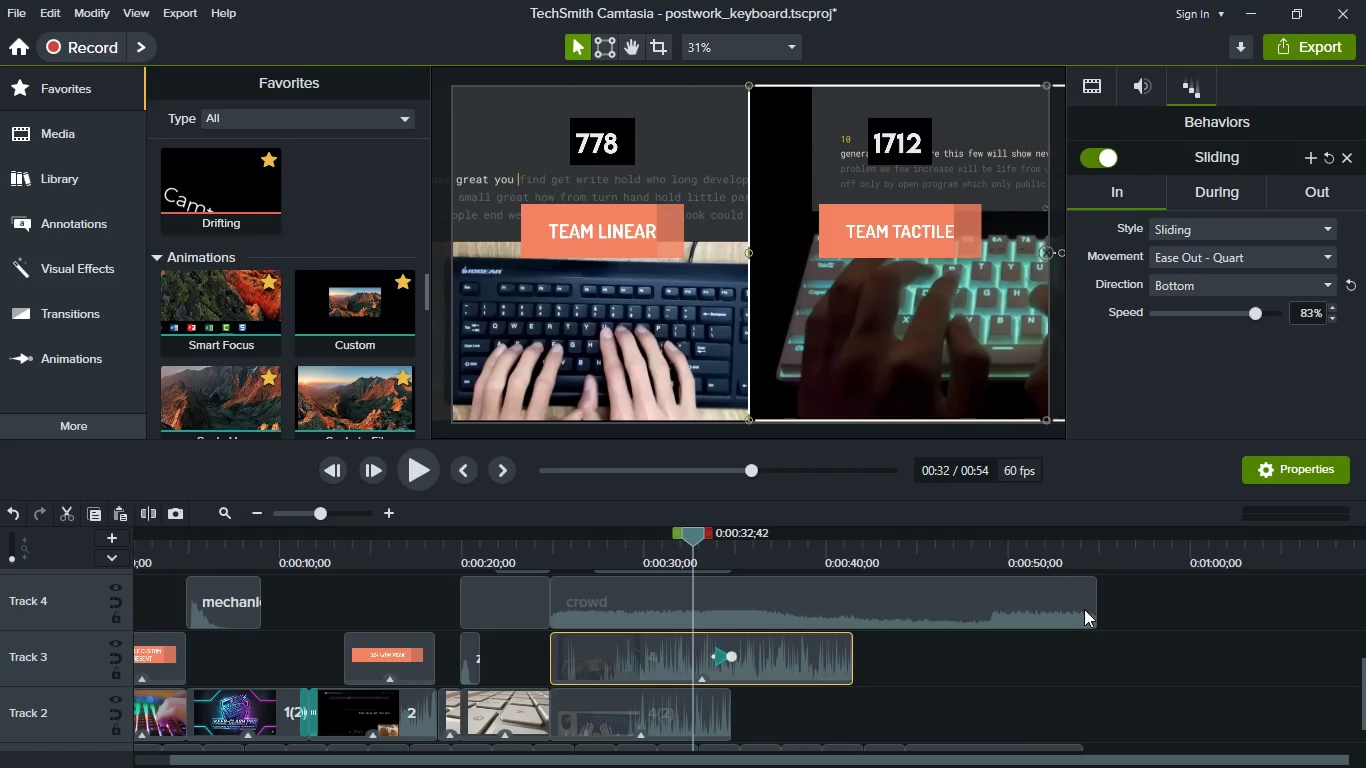 
left_click_drag(start_coordinate=[1089, 609], to_coordinate=[847, 628])
 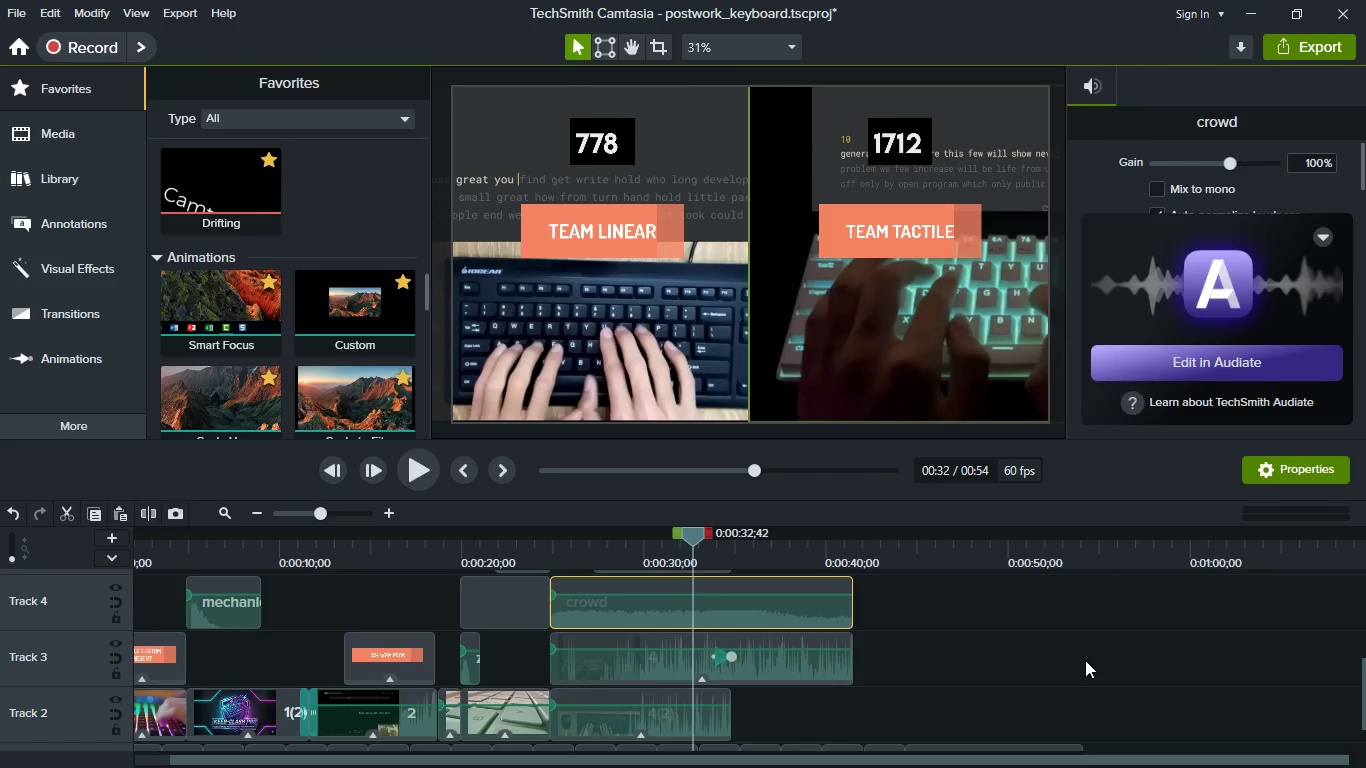 
scroll: coordinate [1085, 660], scroll_direction: up, amount: 2.0
 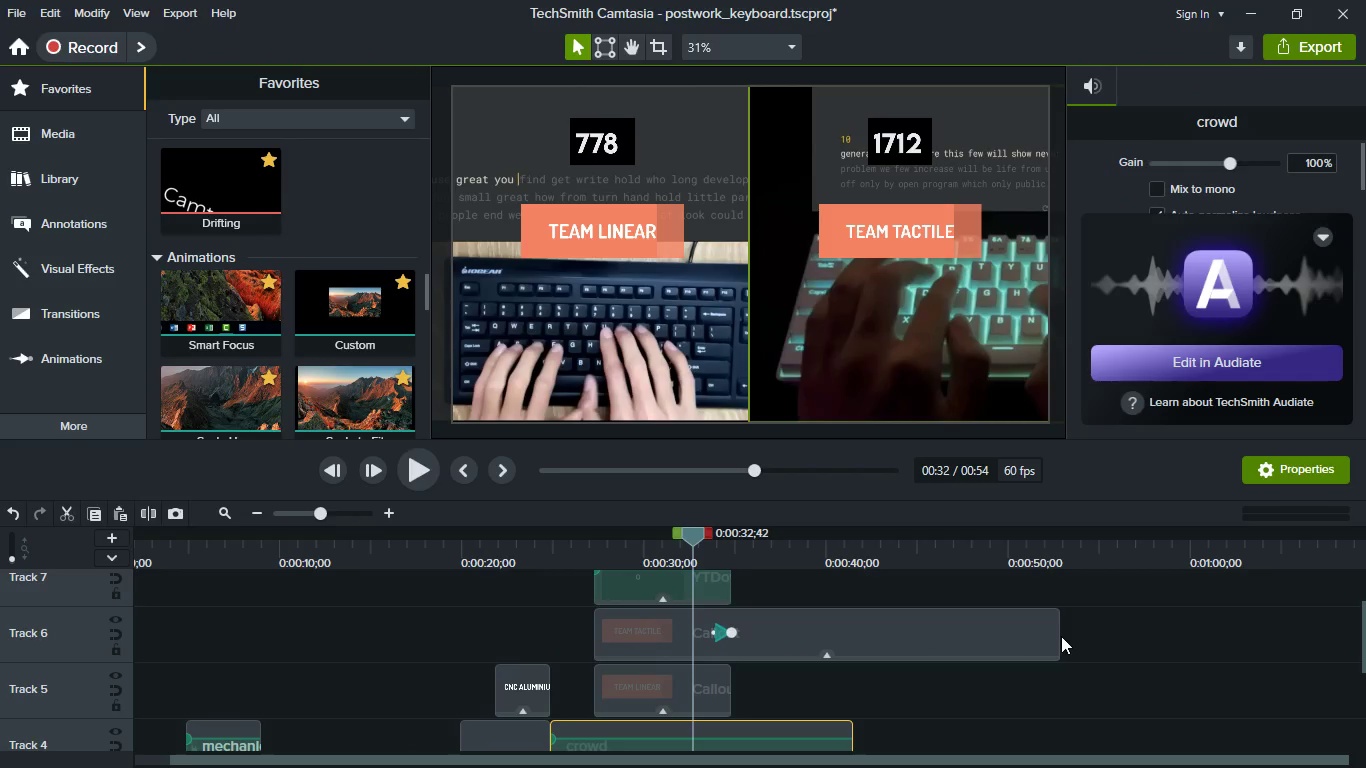 
left_click_drag(start_coordinate=[1058, 636], to_coordinate=[856, 658])
 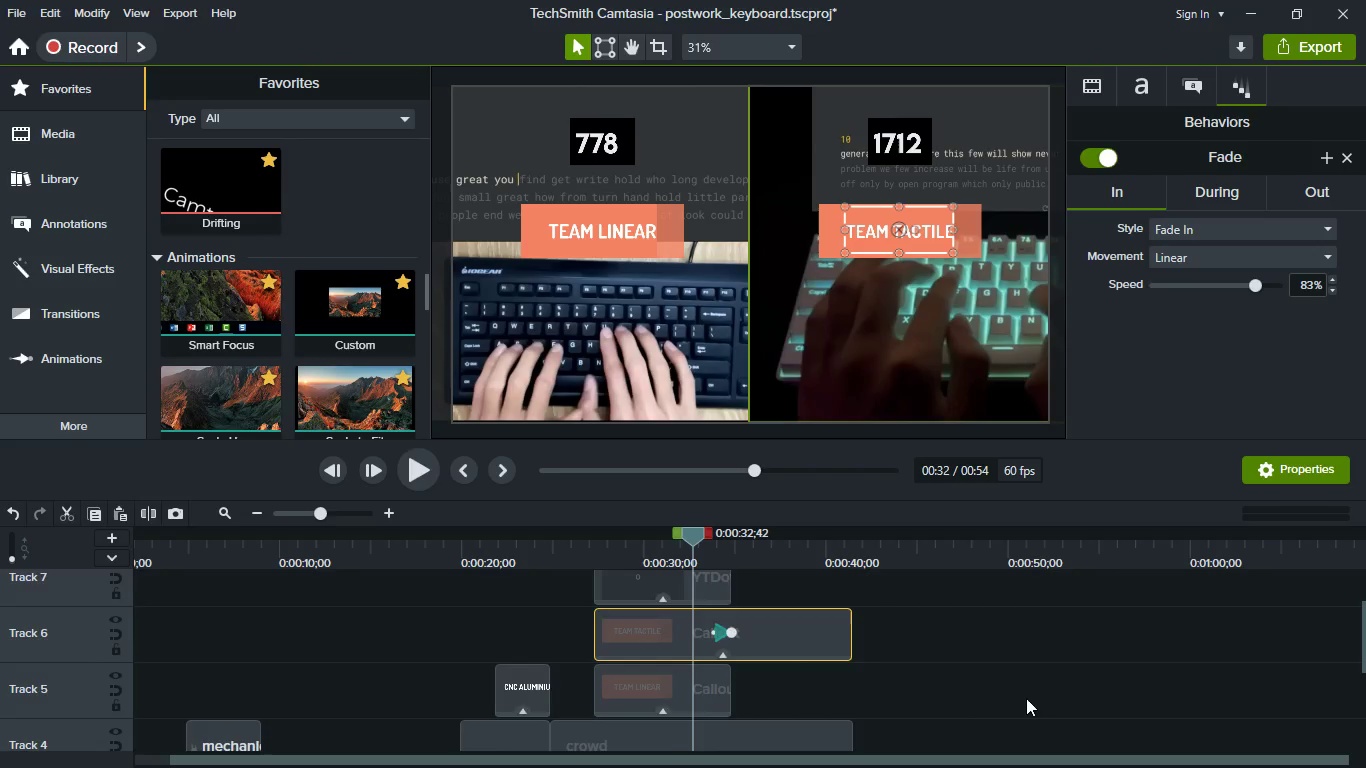 
scroll: coordinate [1026, 698], scroll_direction: up, amount: 3.0
 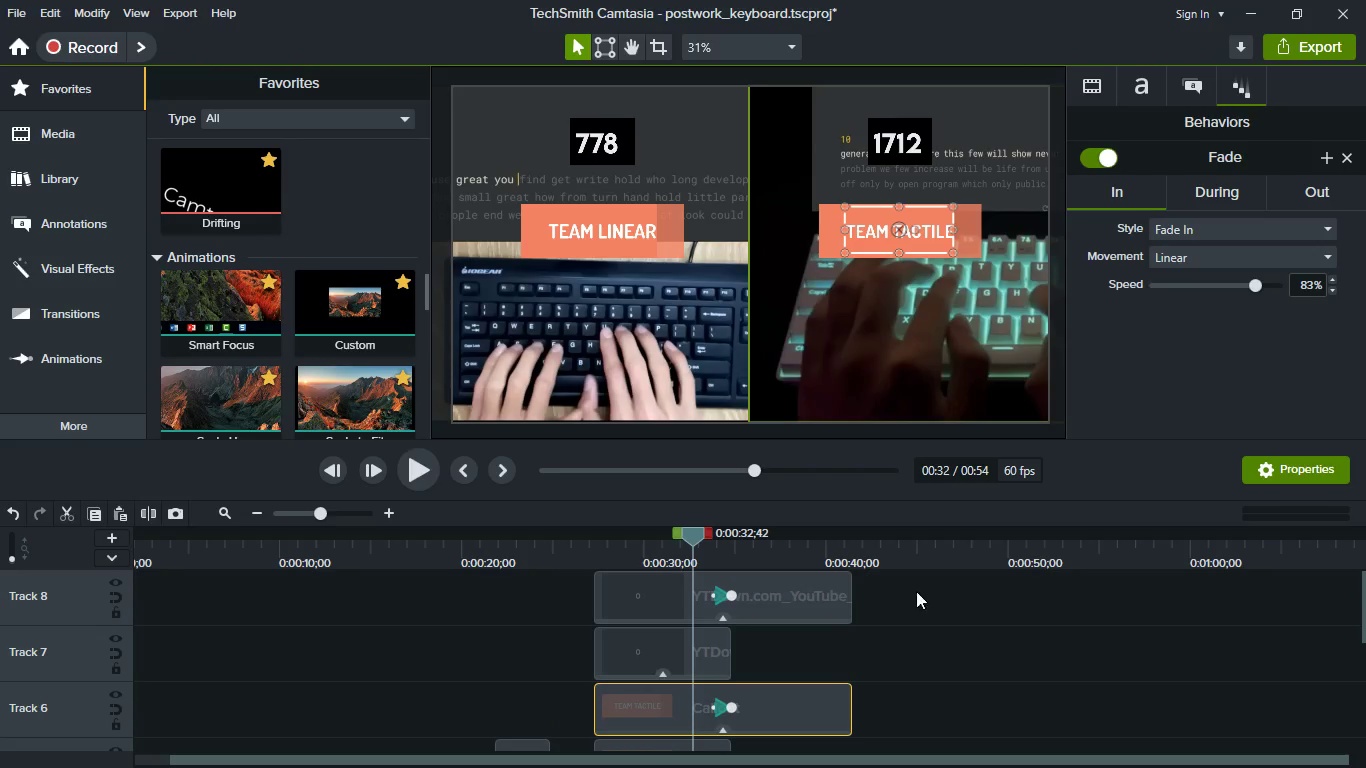 
left_click([931, 561])
 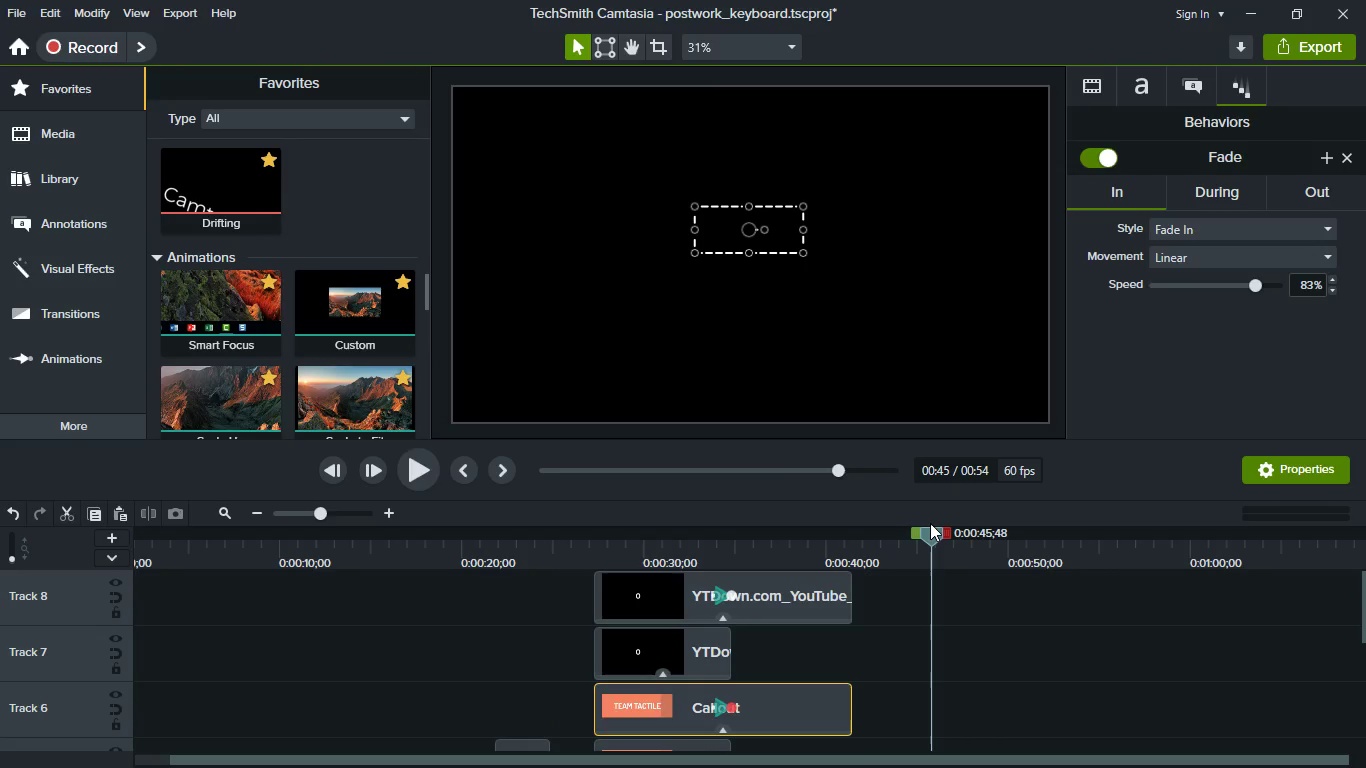 
left_click_drag(start_coordinate=[931, 524], to_coordinate=[900, 531])
 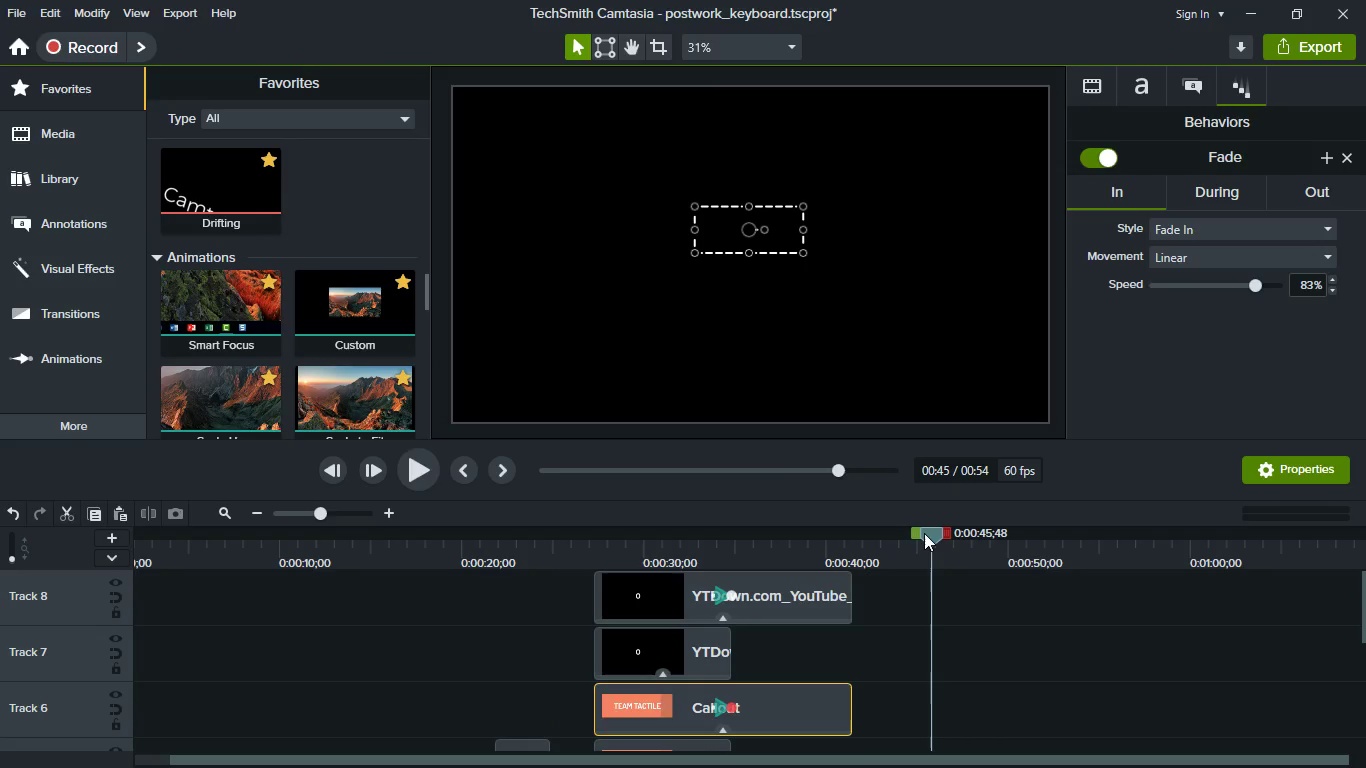 
left_click_drag(start_coordinate=[924, 533], to_coordinate=[843, 539])
 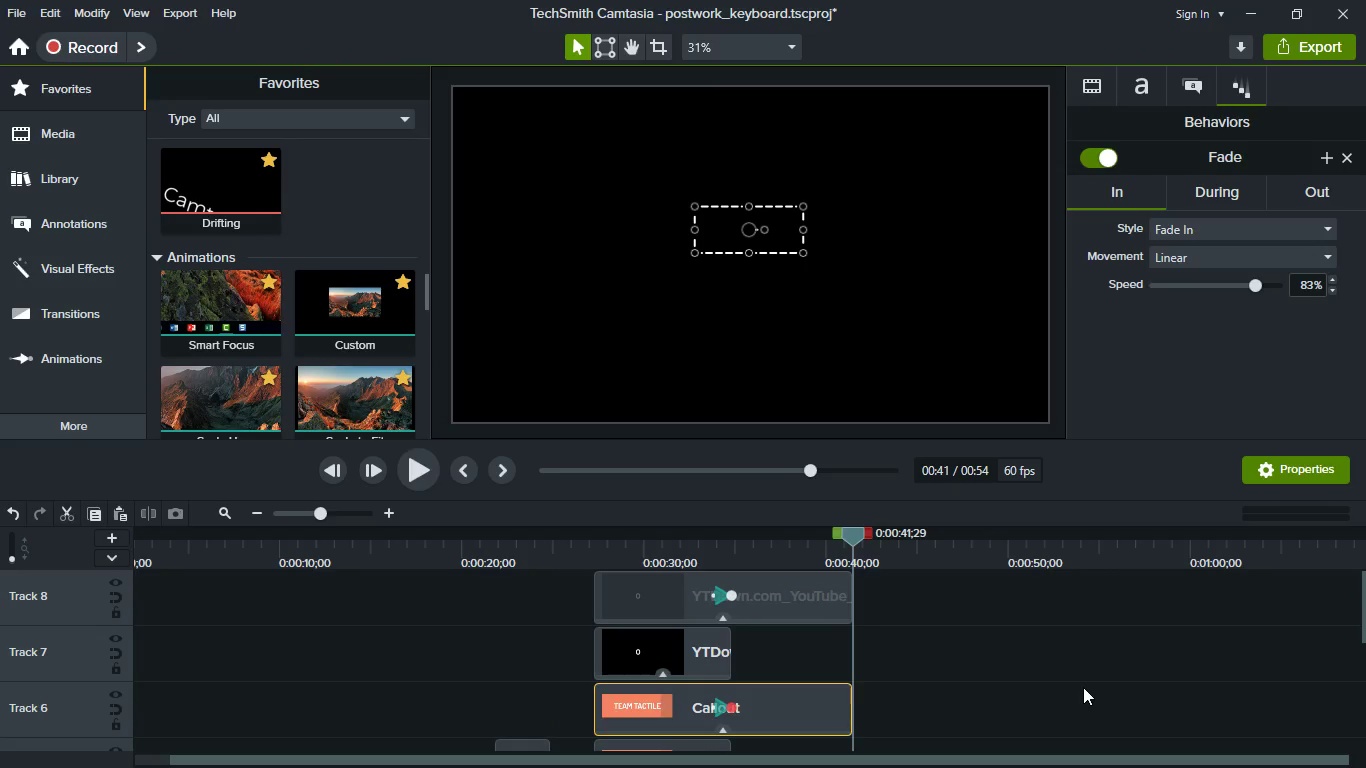 
key(Control+S)
 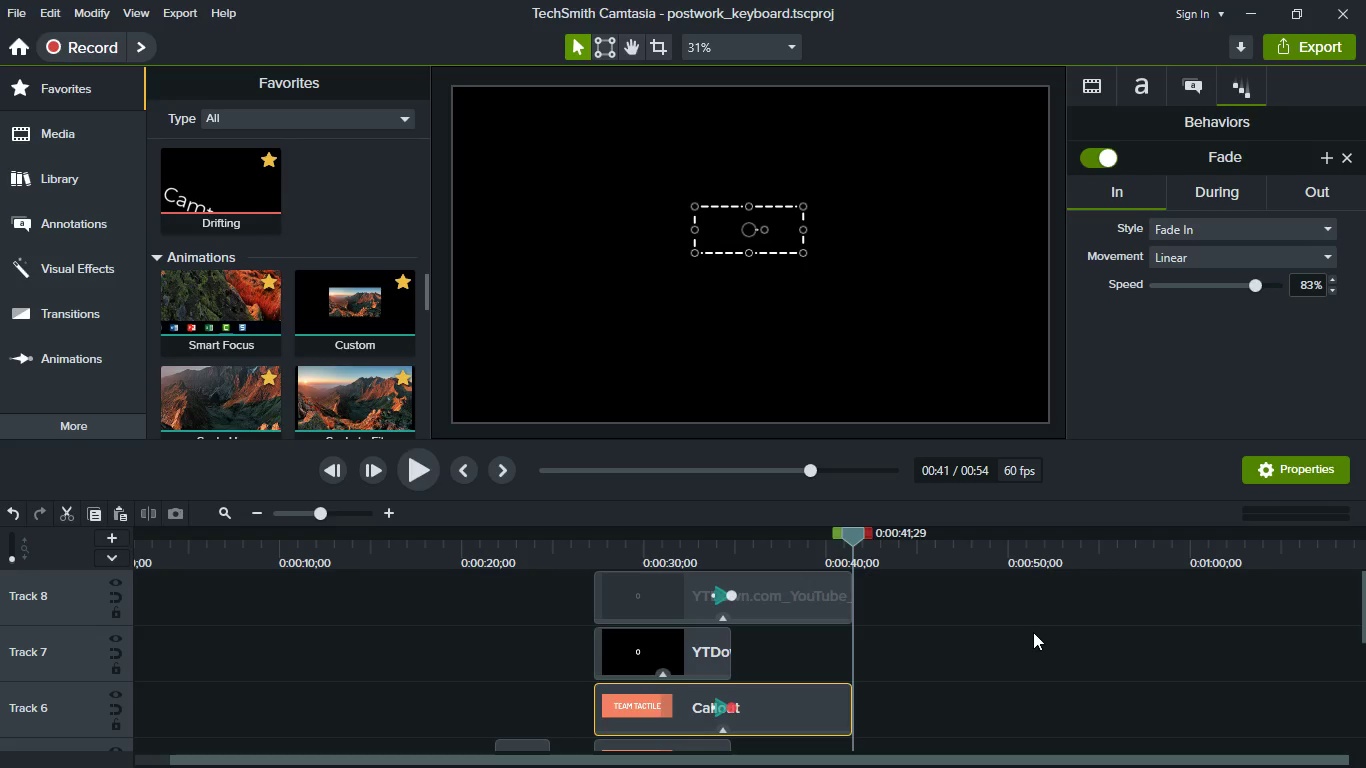 
left_click([1033, 635])
 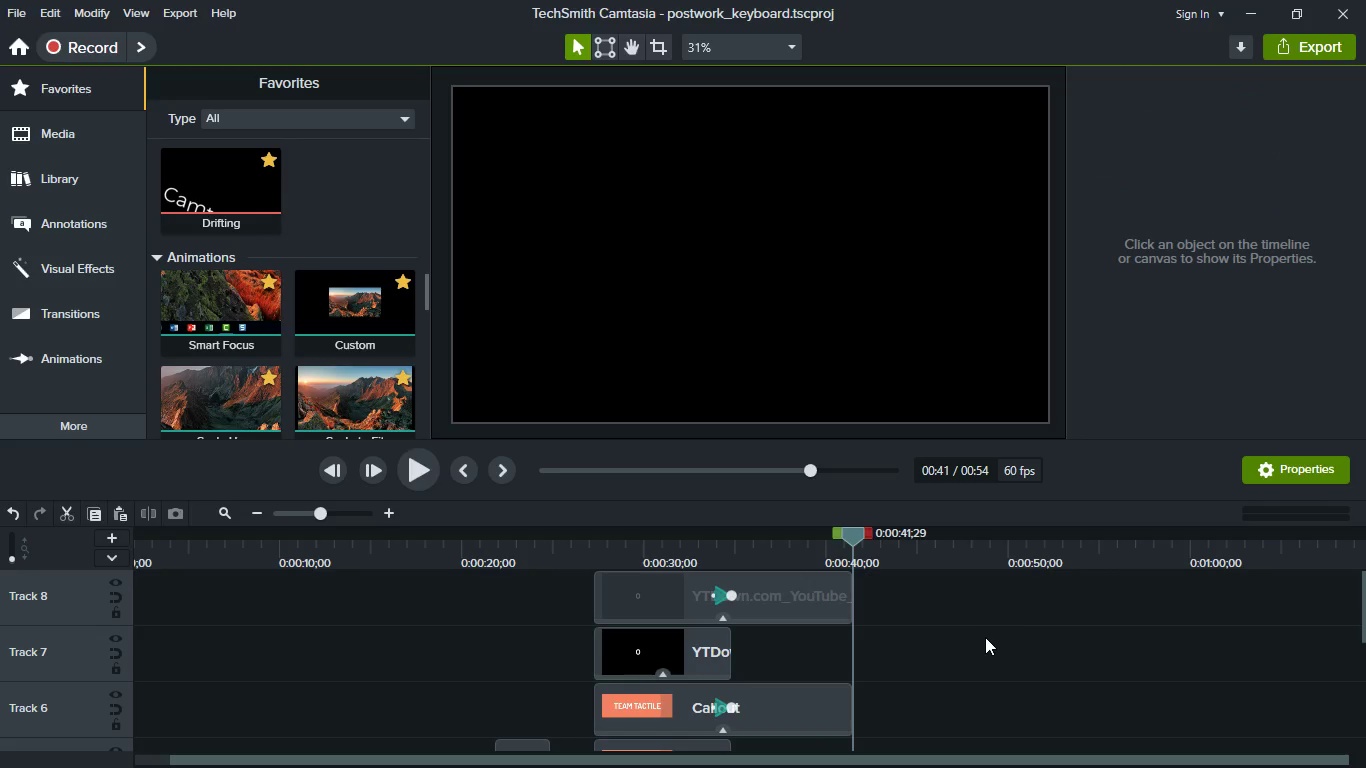 
key(Meta+MetaLeft)
 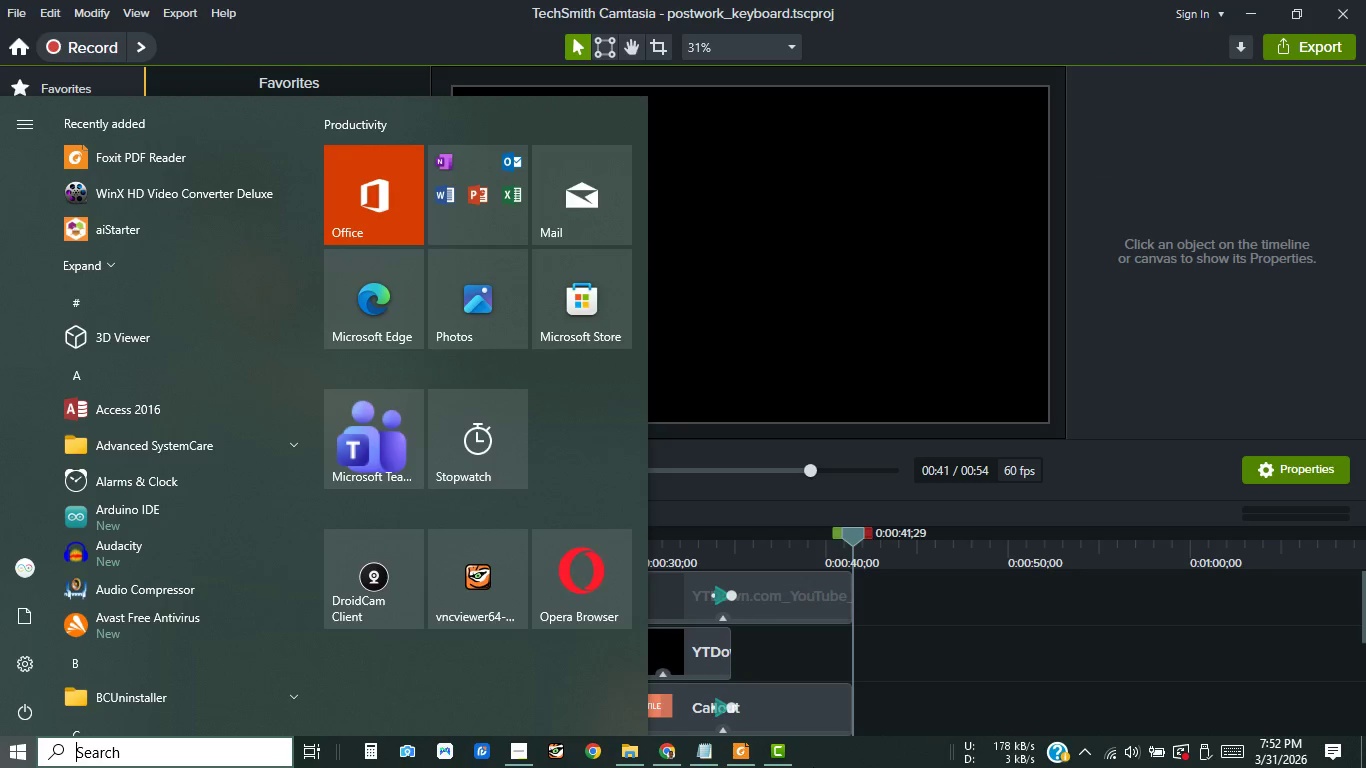 
mouse_move([679, 749])
 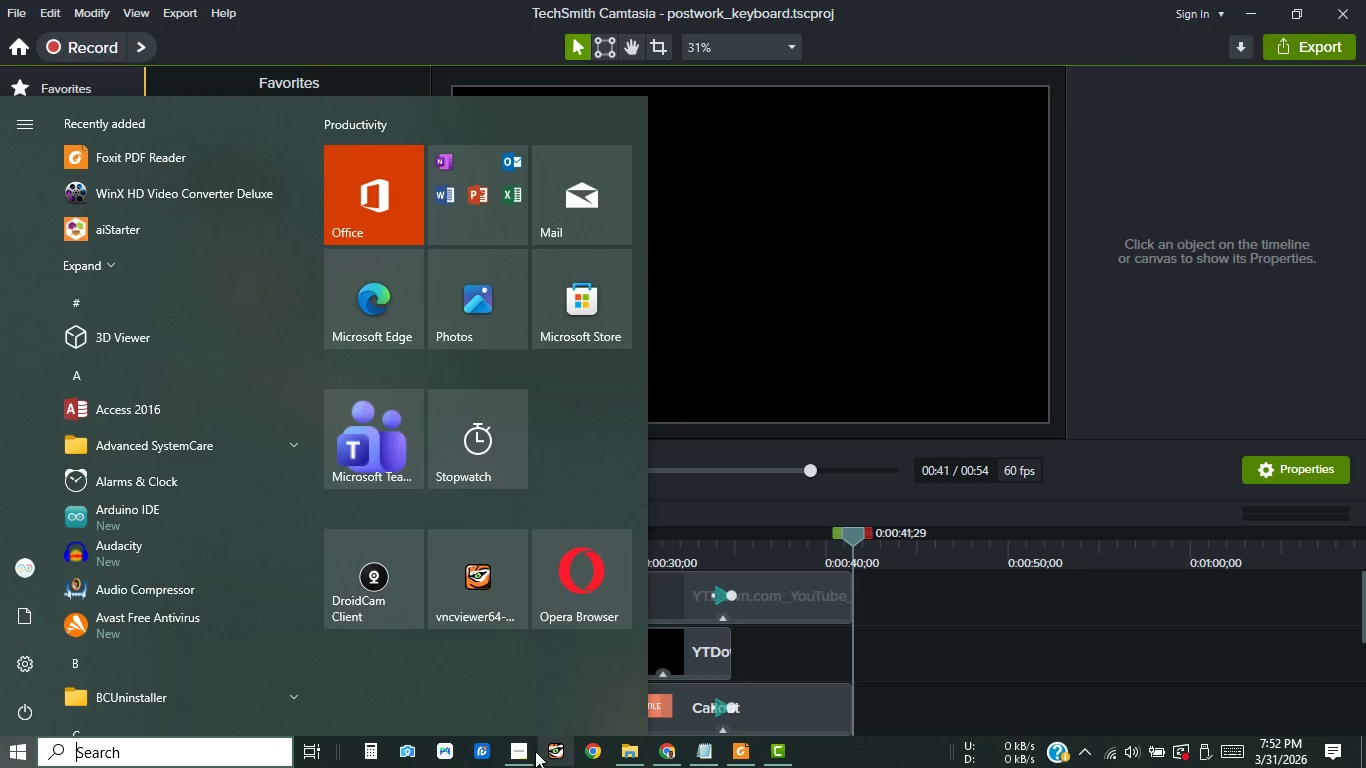 
left_click([524, 751])